 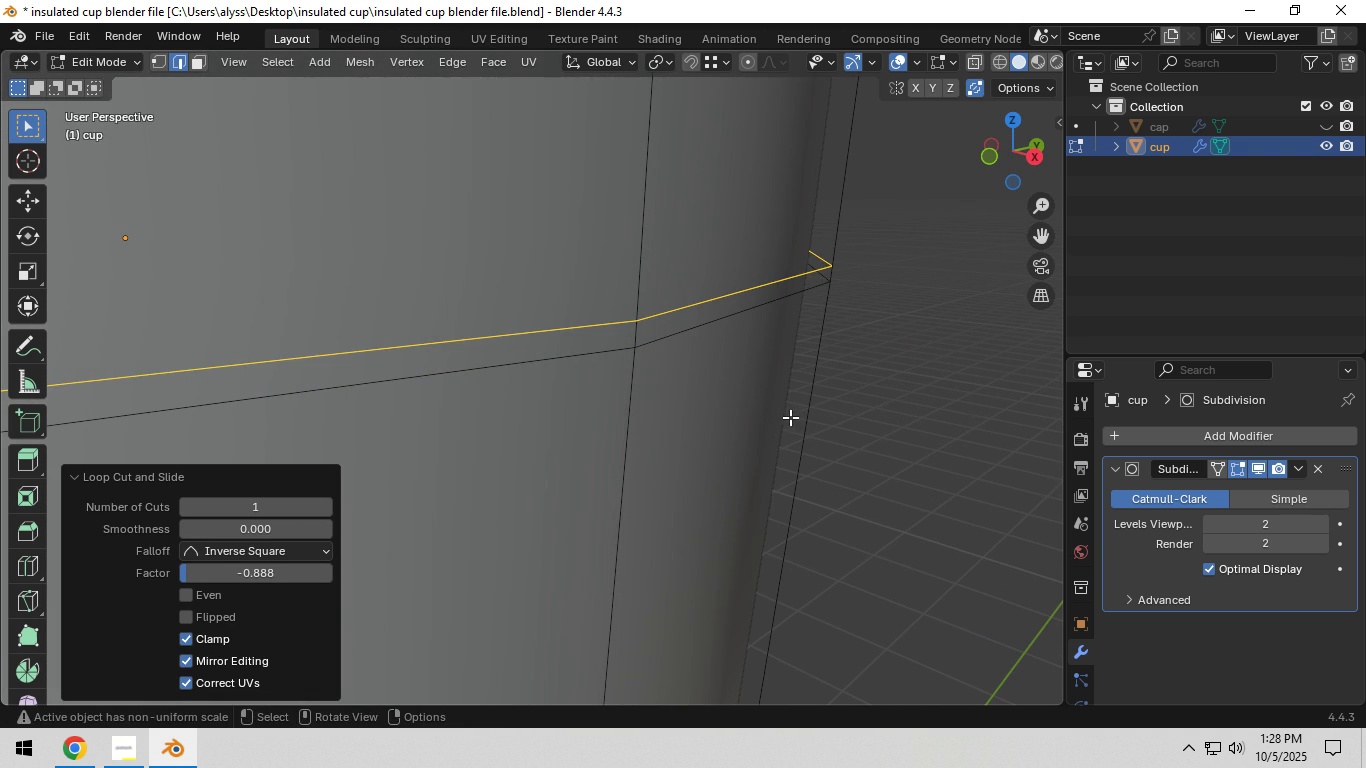 
type(gz)
 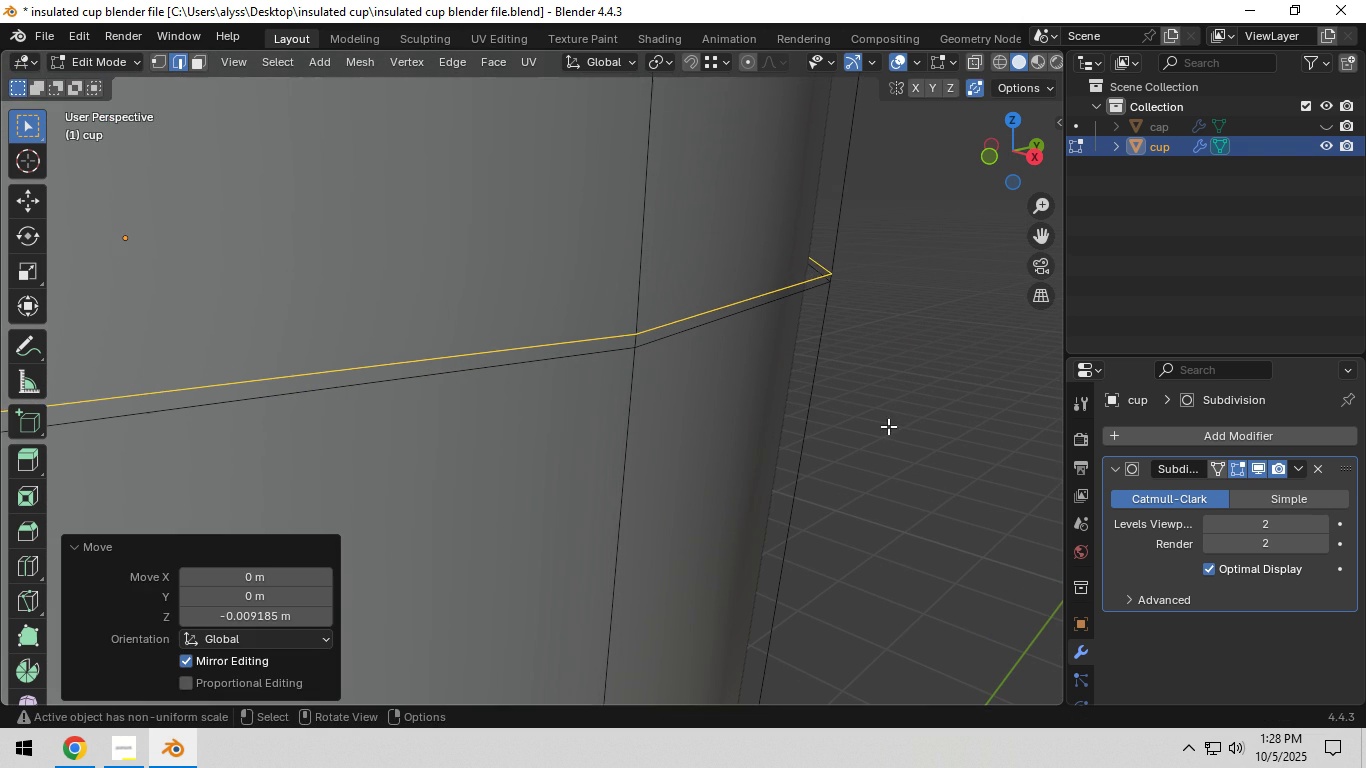 
double_click([888, 426])
 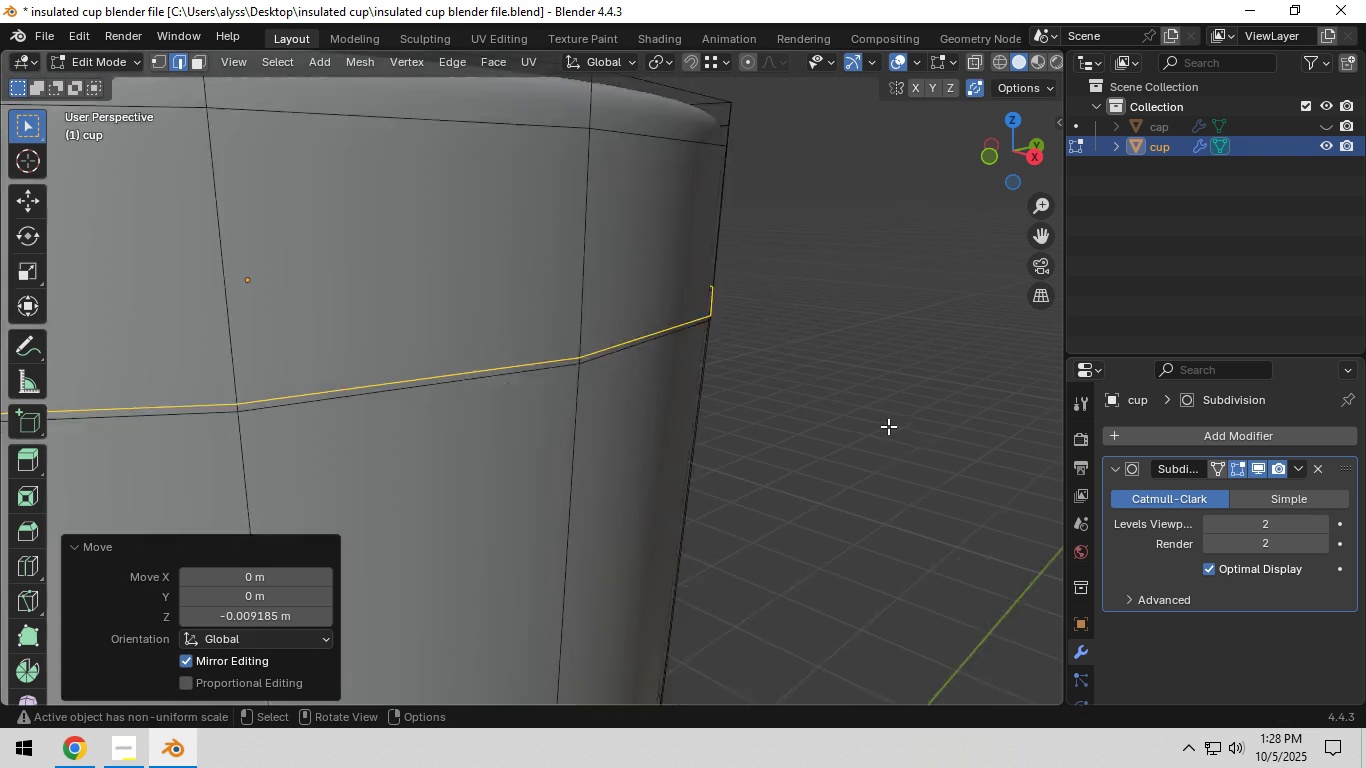 
scroll: coordinate [888, 426], scroll_direction: down, amount: 4.0
 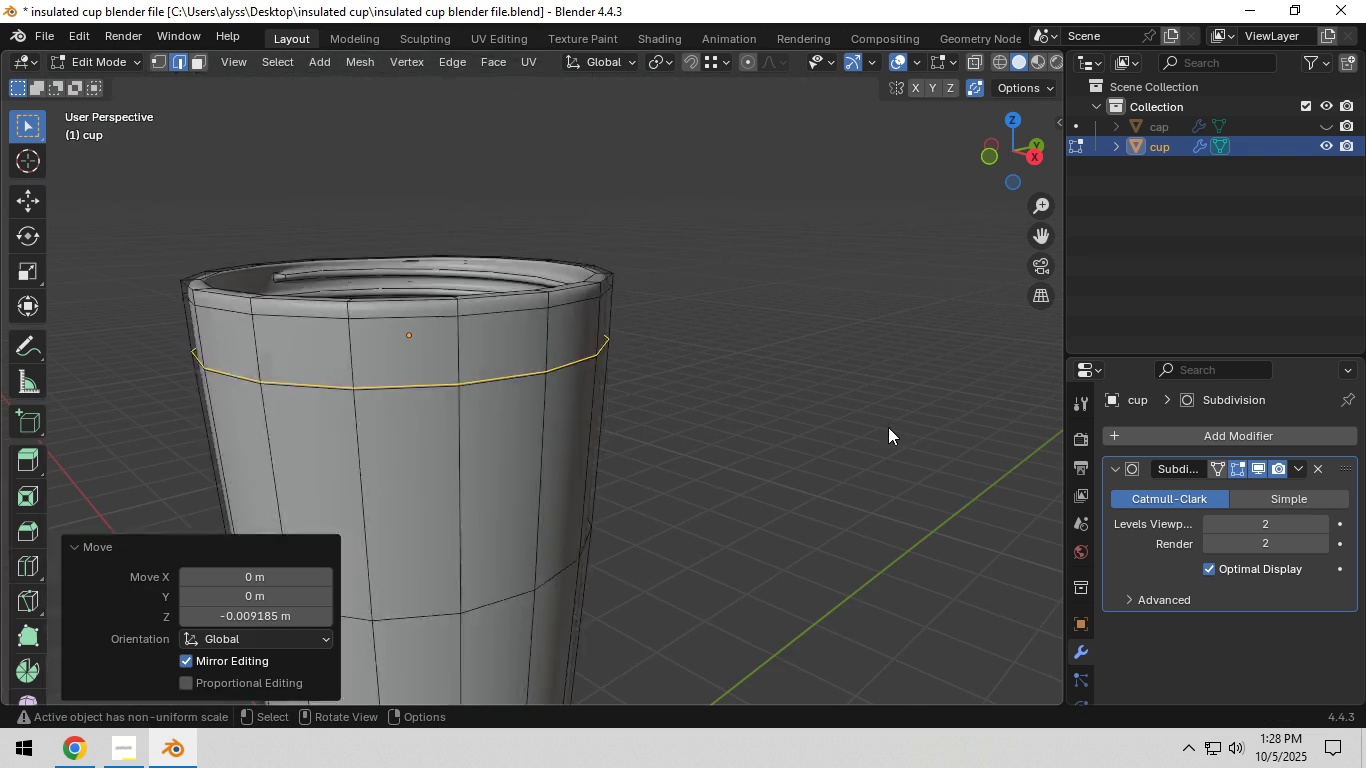 
key(Tab)
 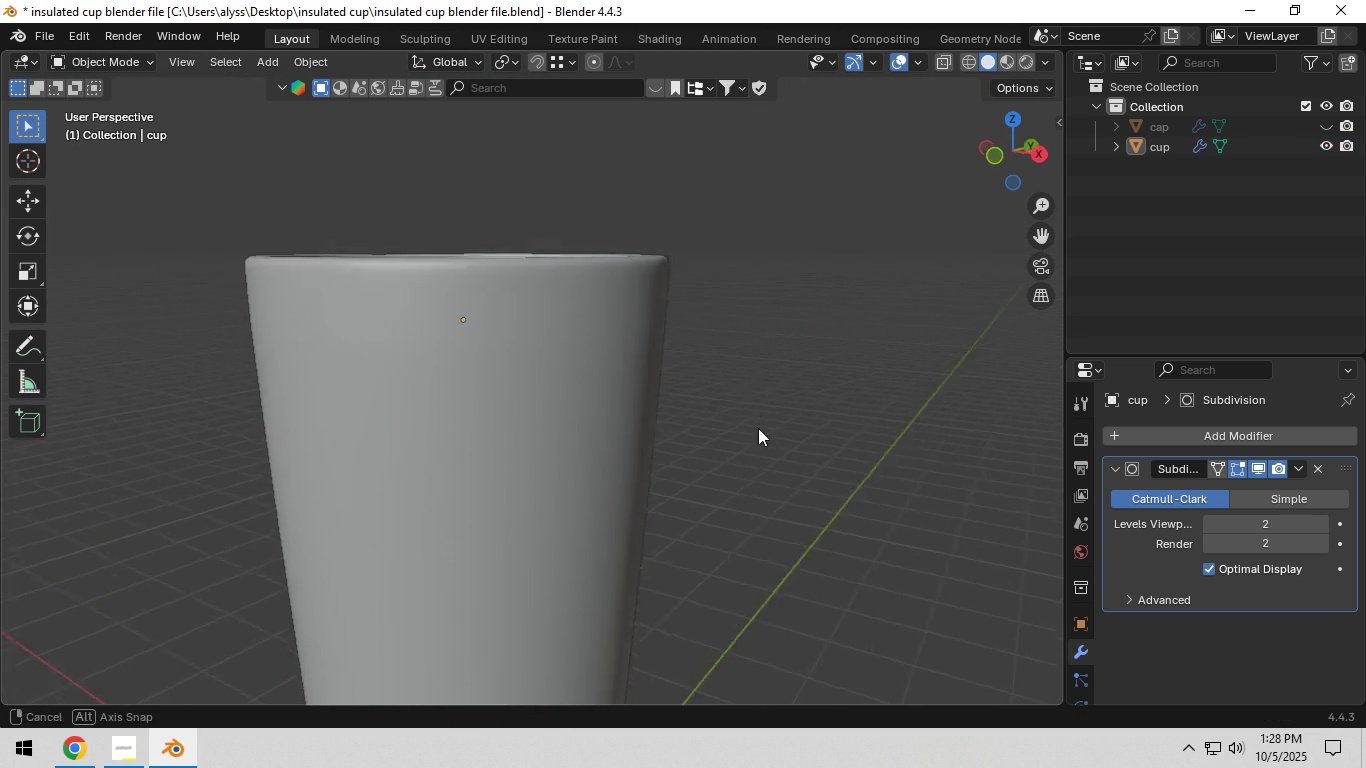 
scroll: coordinate [784, 426], scroll_direction: down, amount: 5.0
 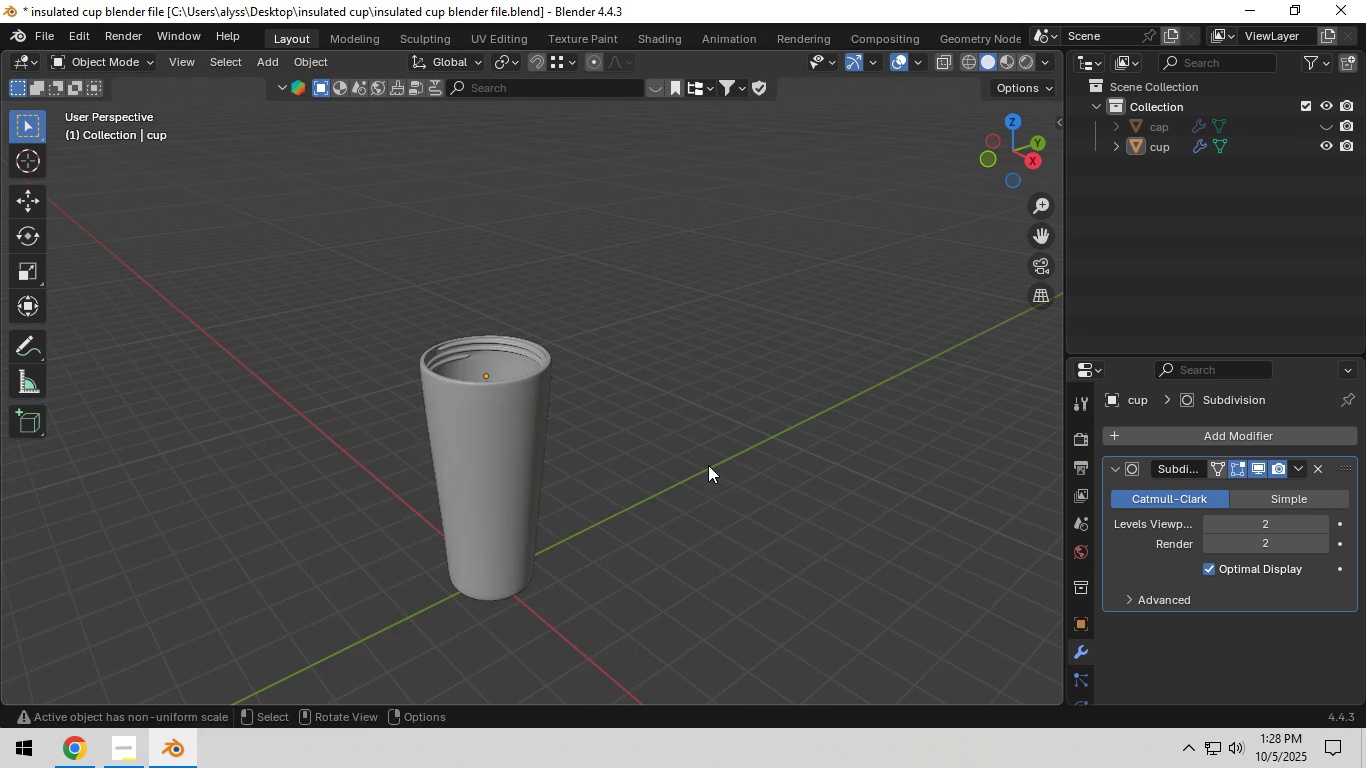 
key(Shift+ShiftLeft)
 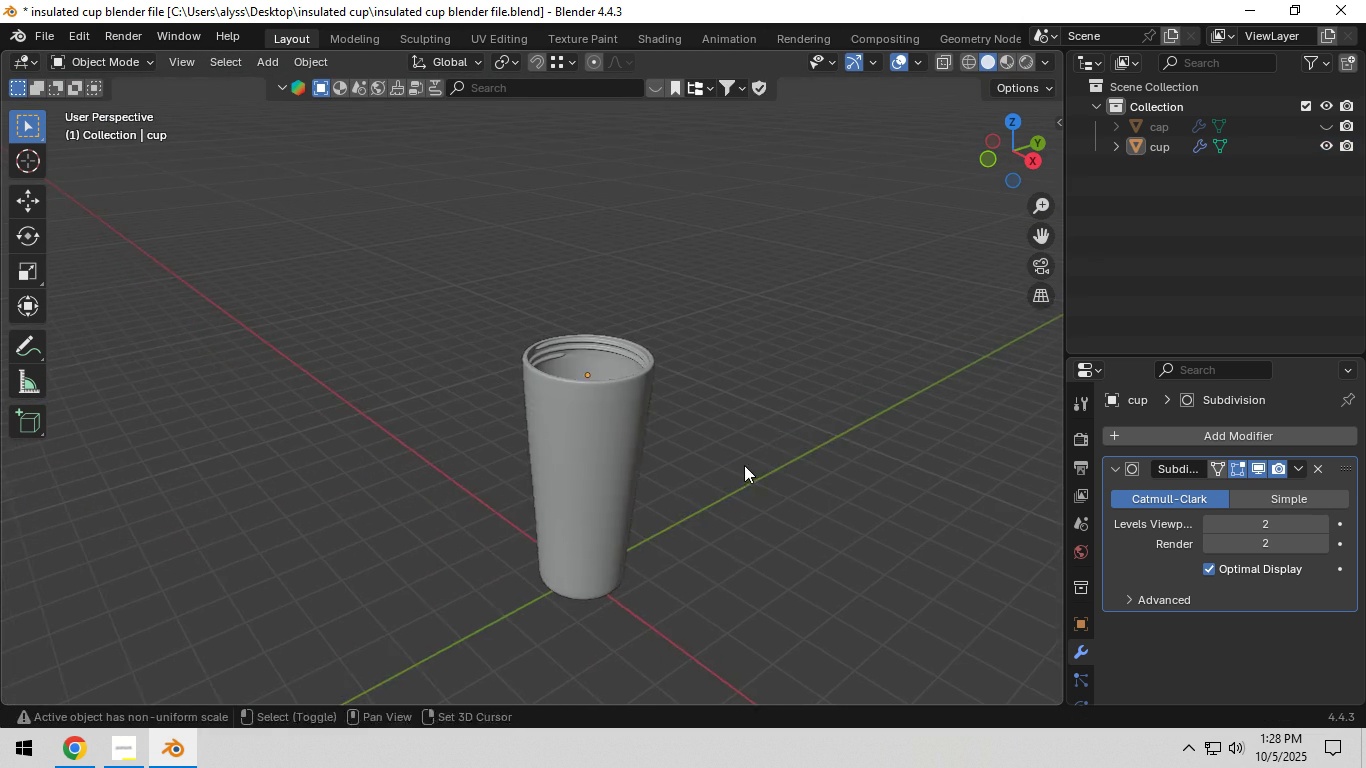 
scroll: coordinate [744, 465], scroll_direction: up, amount: 4.0